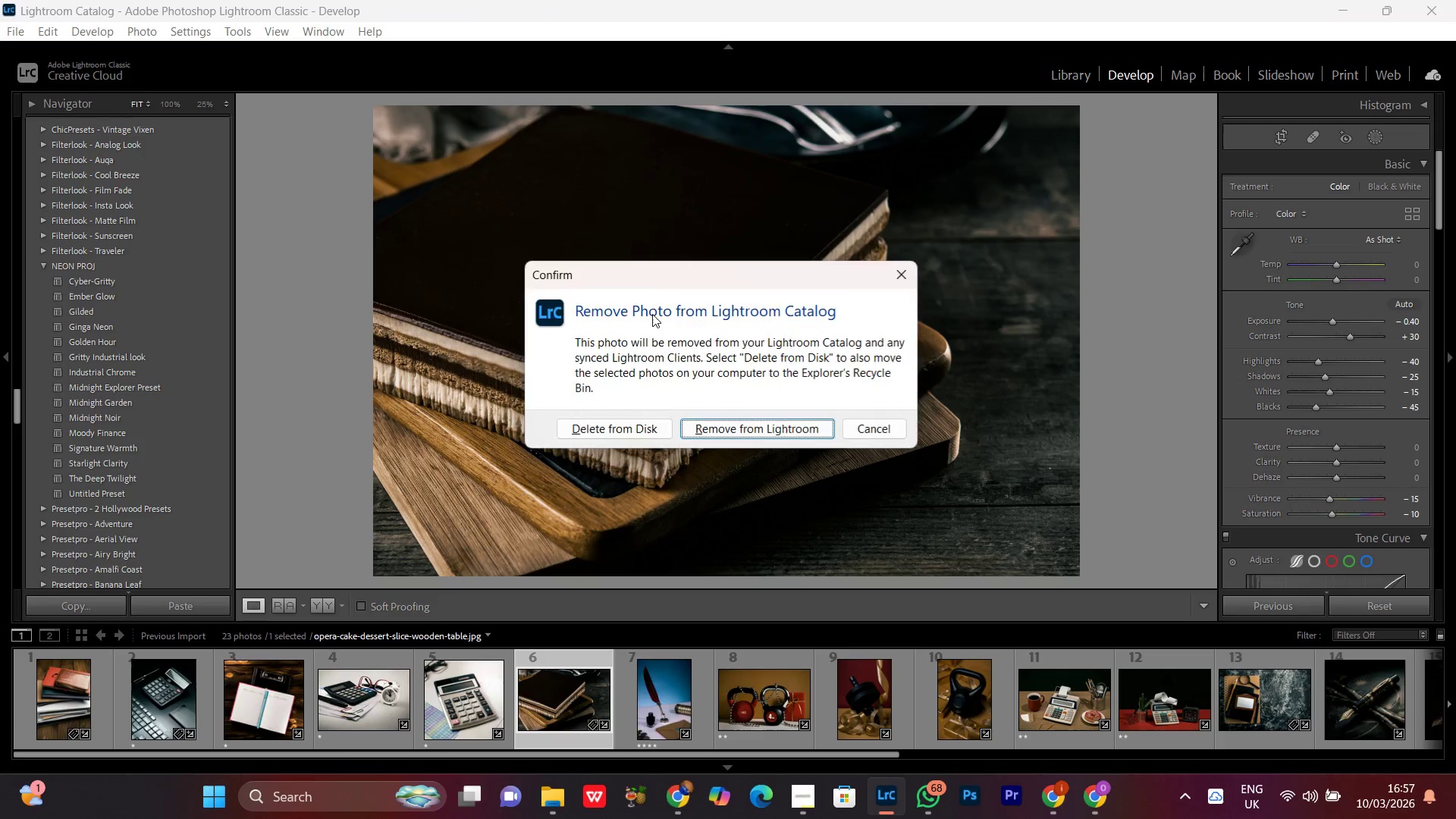 
key(Enter)
 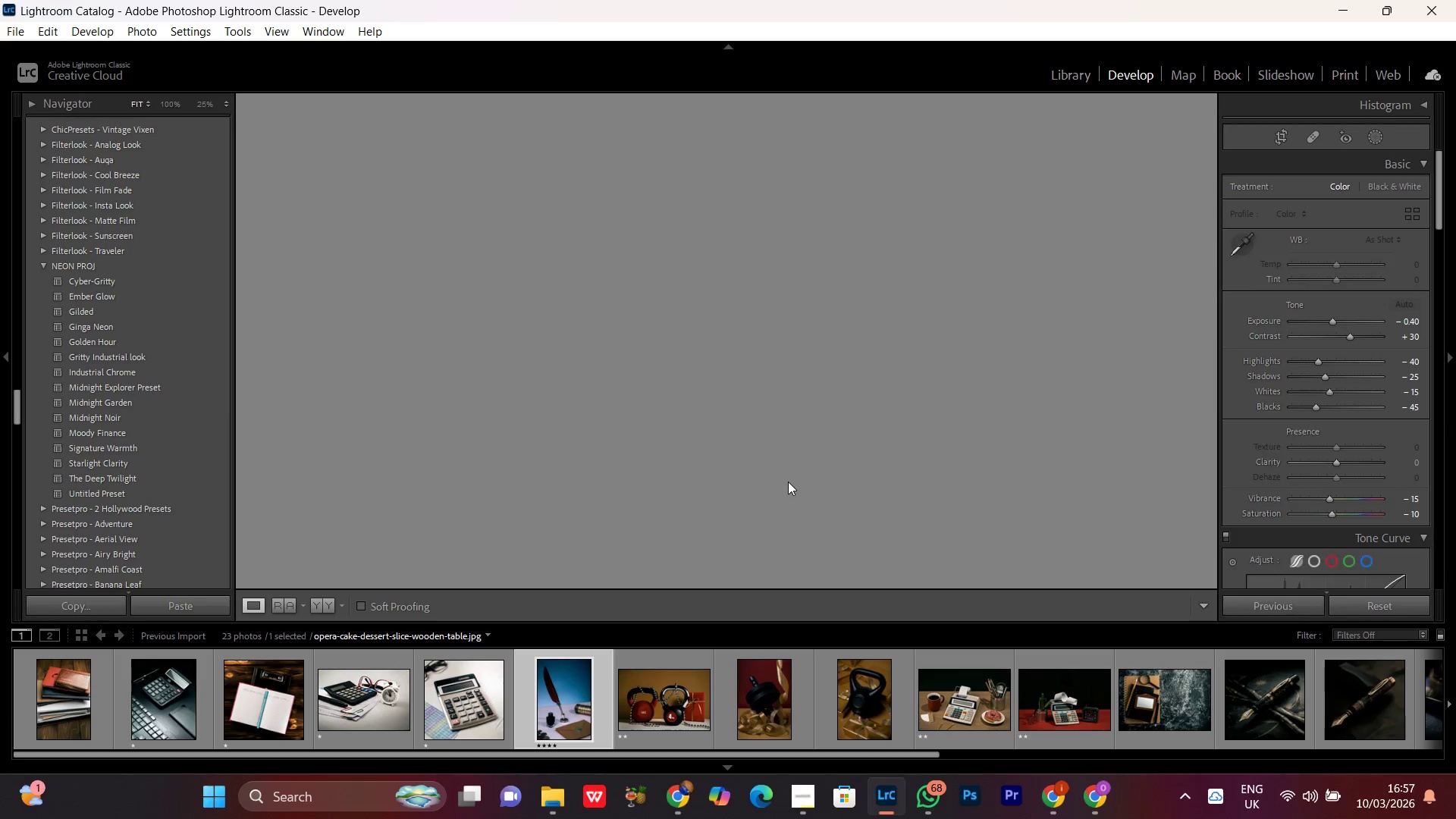 
left_click([720, 372])
 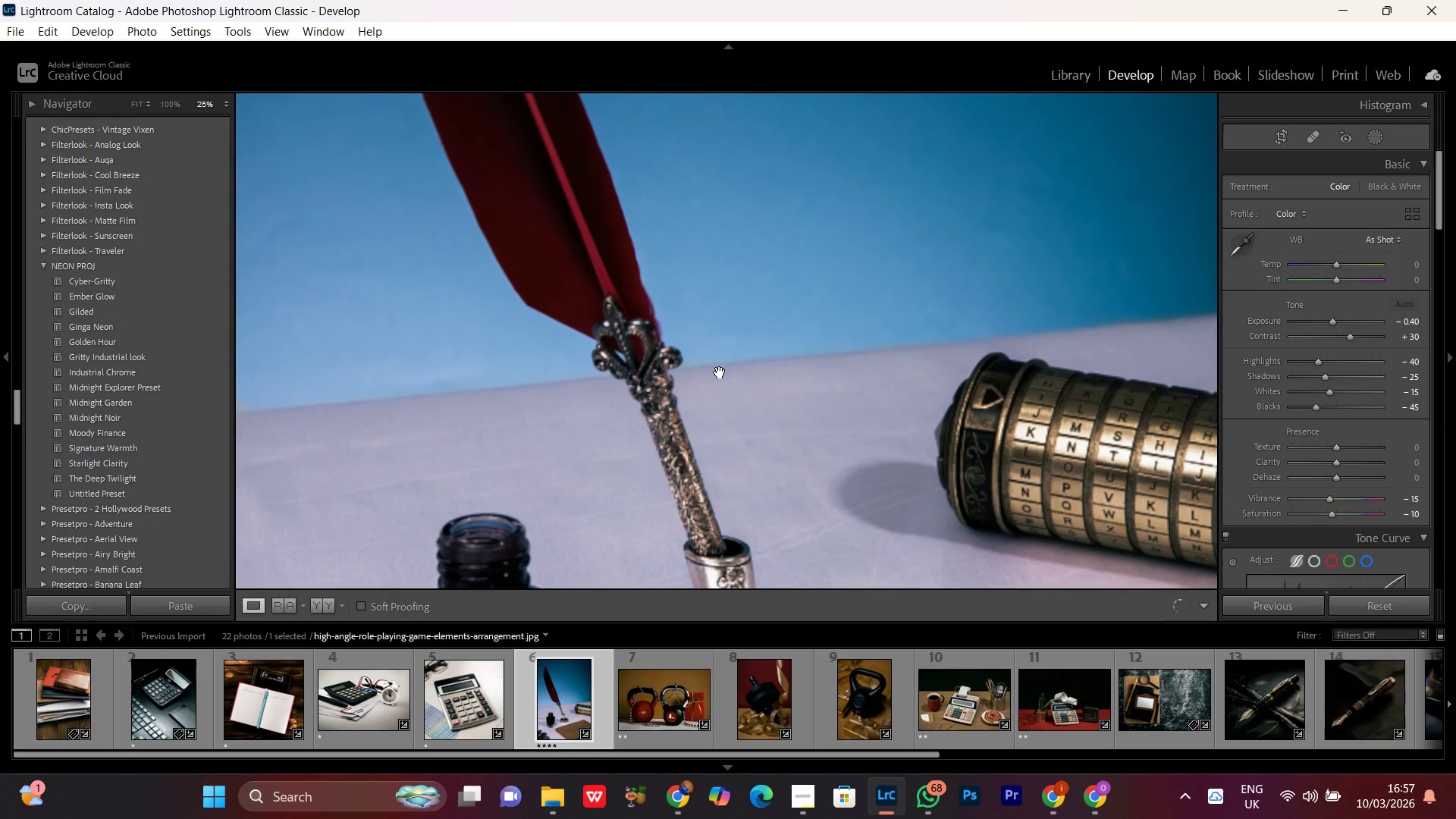 
left_click_drag(start_coordinate=[780, 460], to_coordinate=[729, 254])
 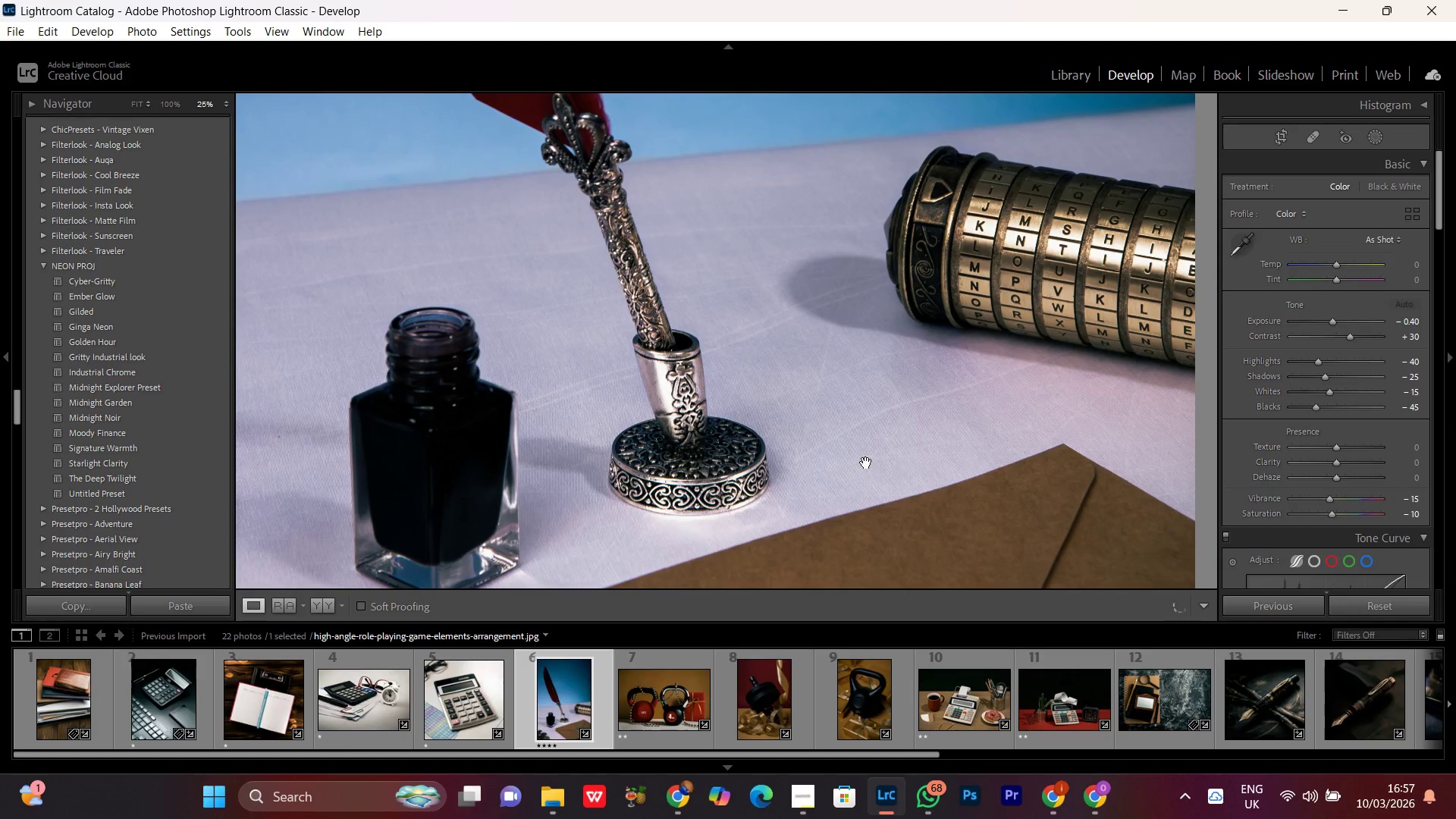 
left_click_drag(start_coordinate=[868, 466], to_coordinate=[829, 334])
 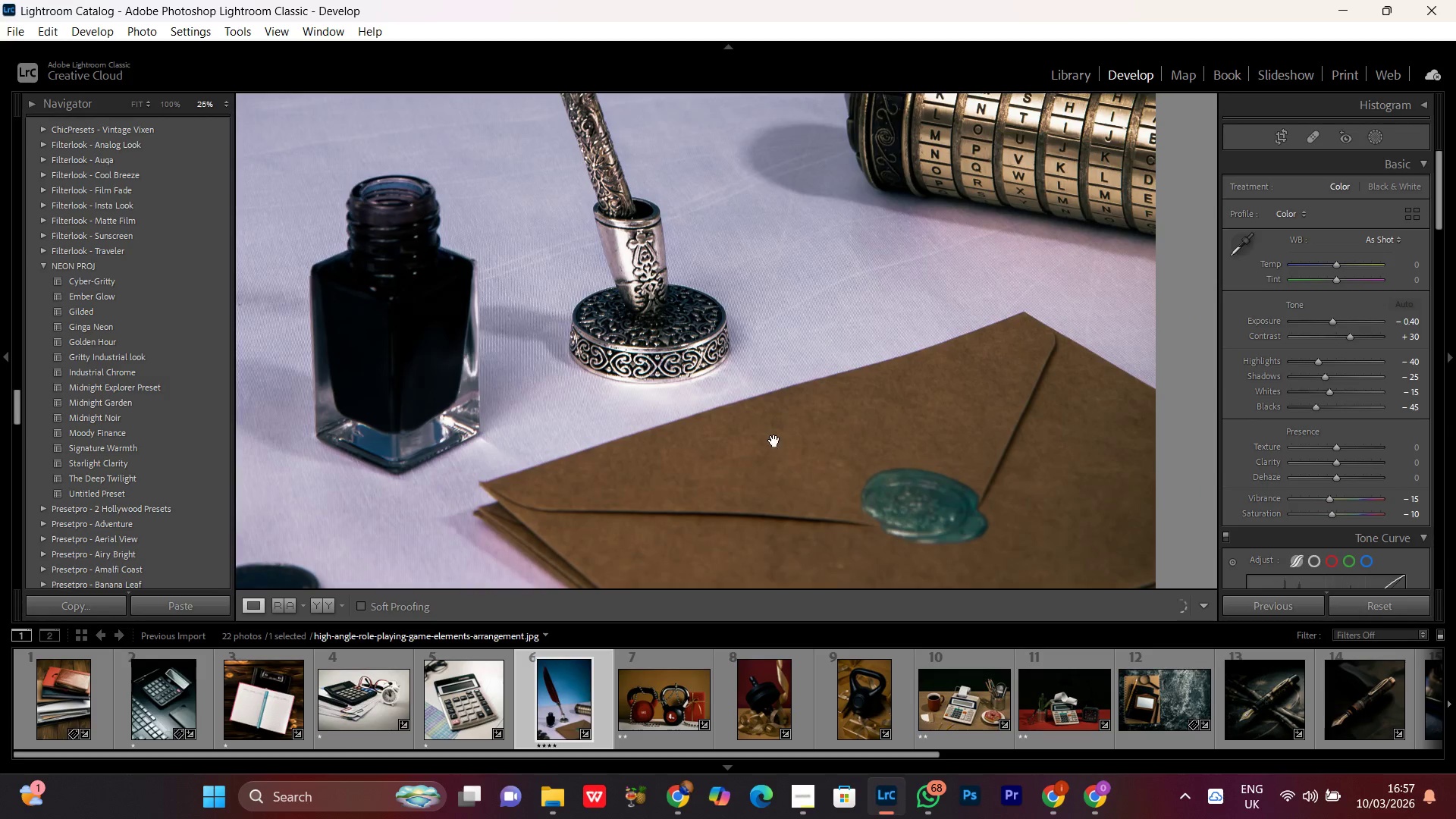 
left_click([774, 442])
 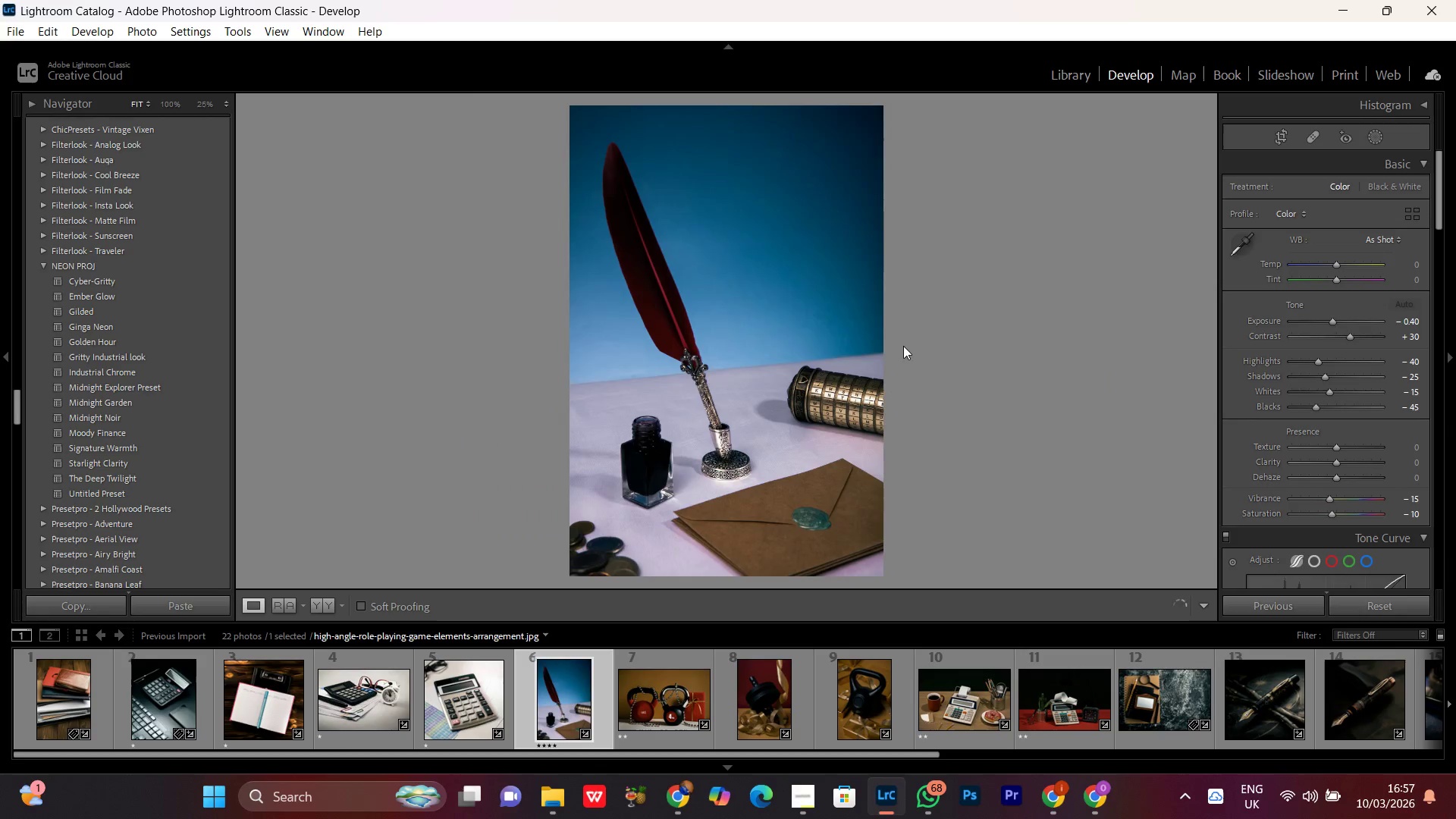 
left_click([903, 341])
 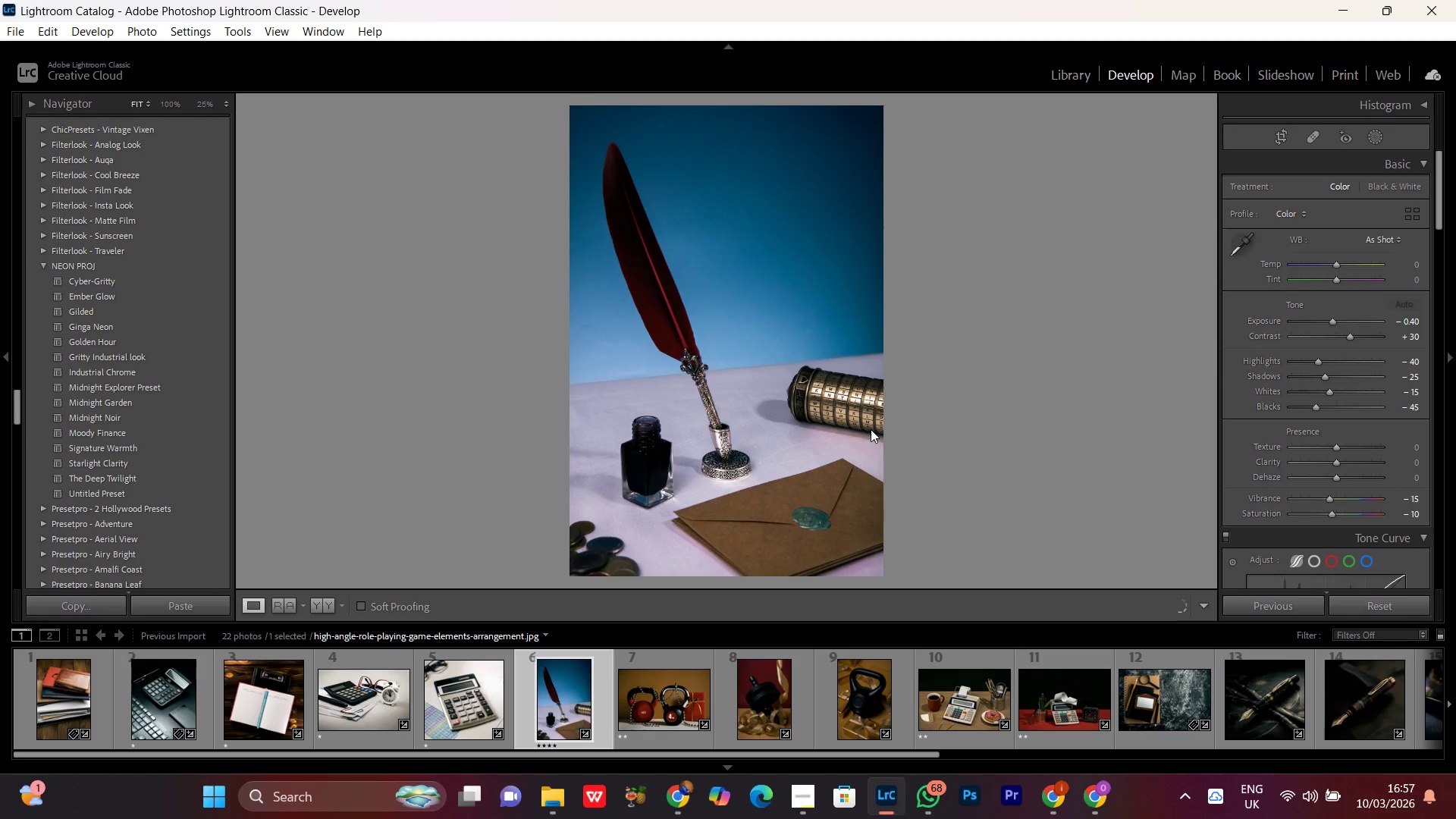 
left_click([857, 404])
 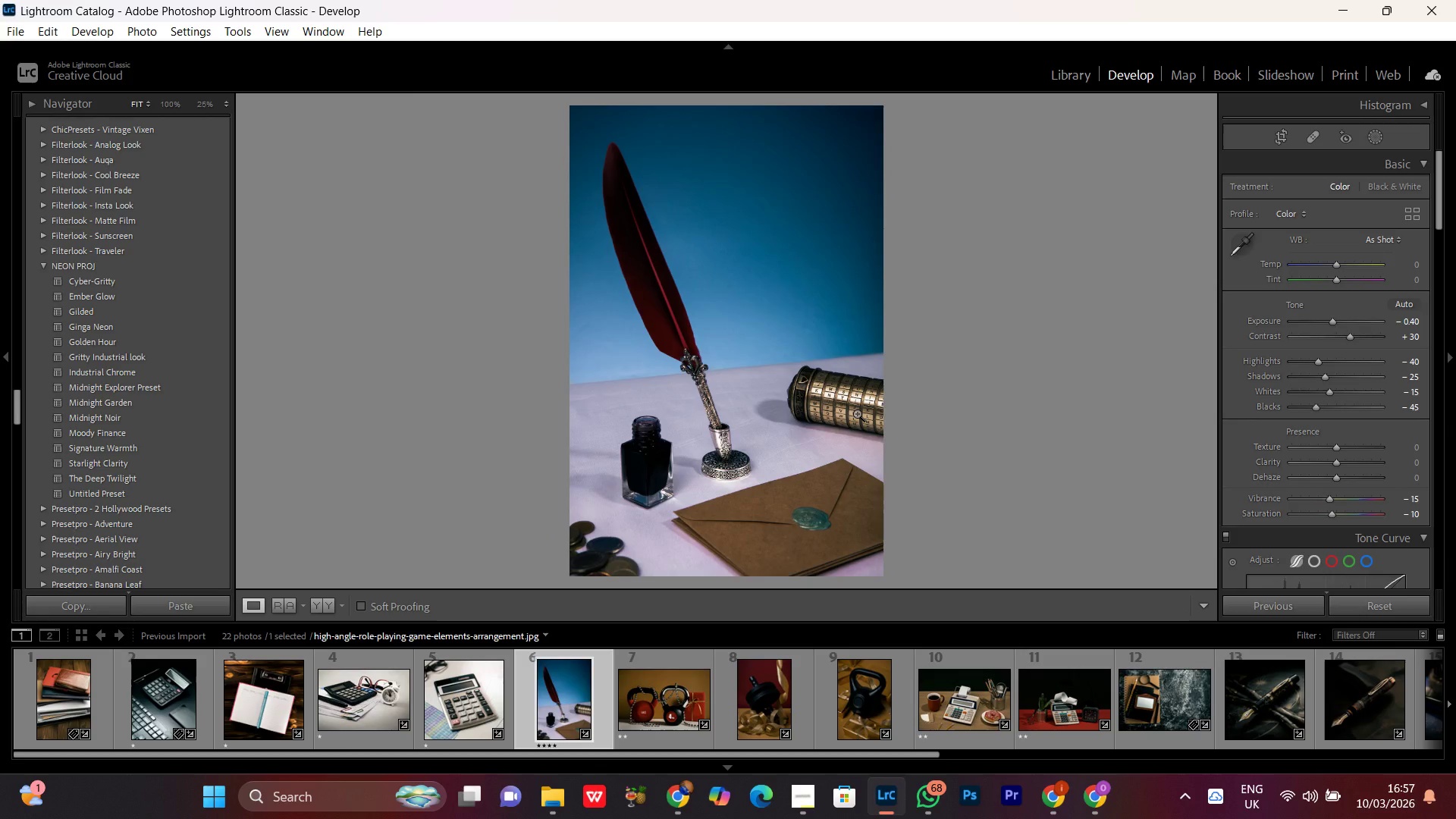 
left_click([802, 417])
 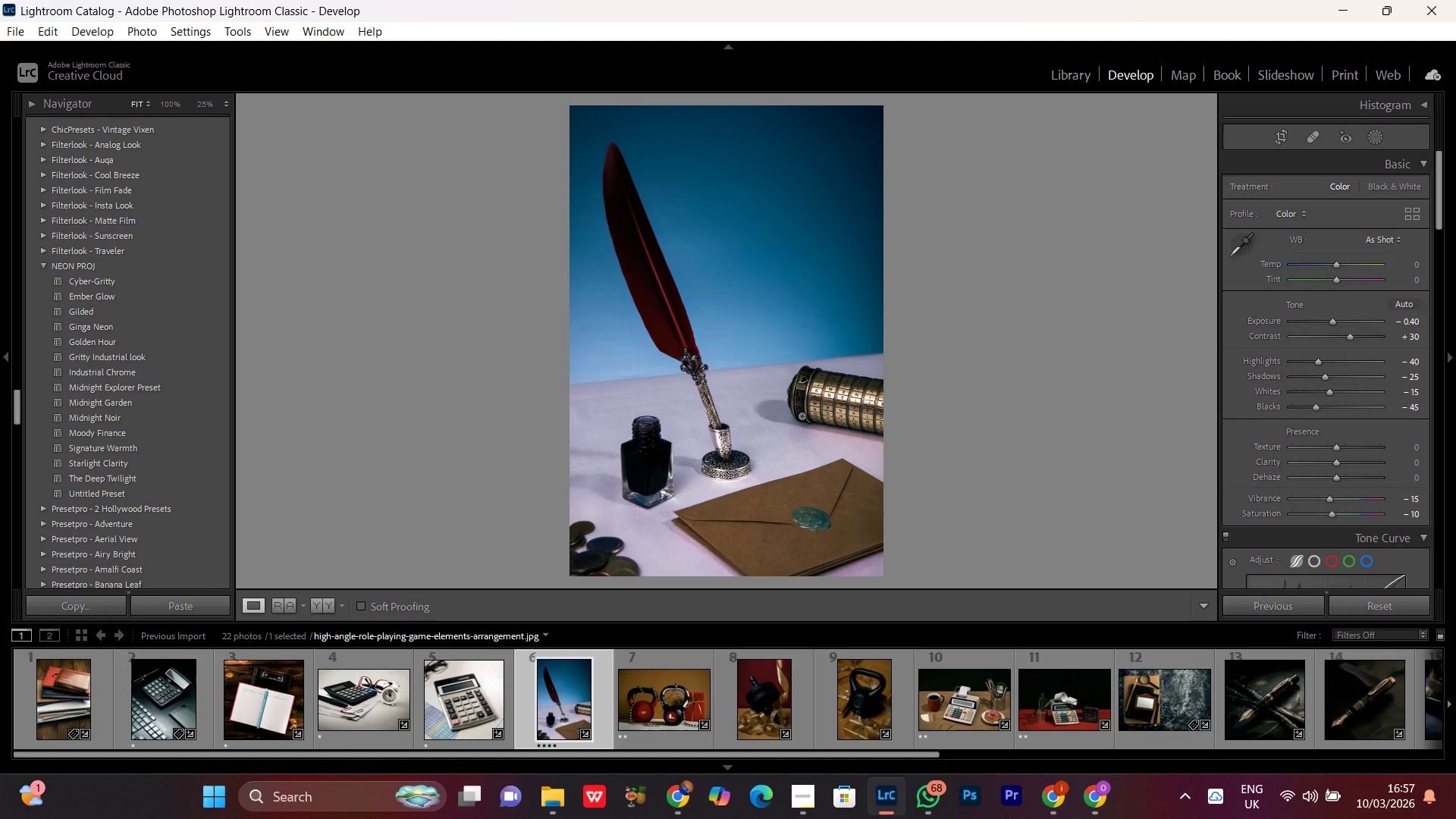 
left_click([790, 389])
 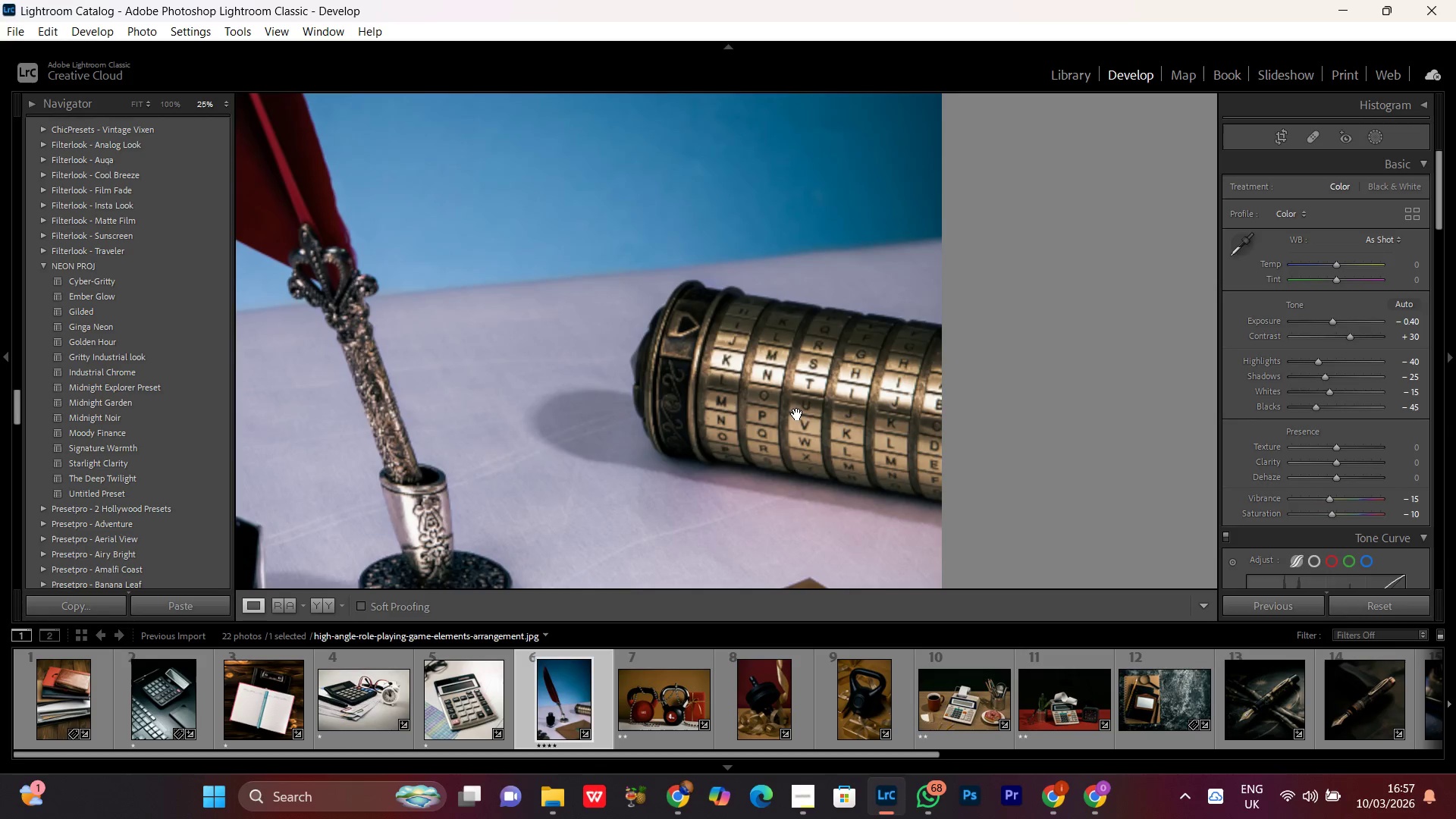 
left_click_drag(start_coordinate=[840, 440], to_coordinate=[778, 309])
 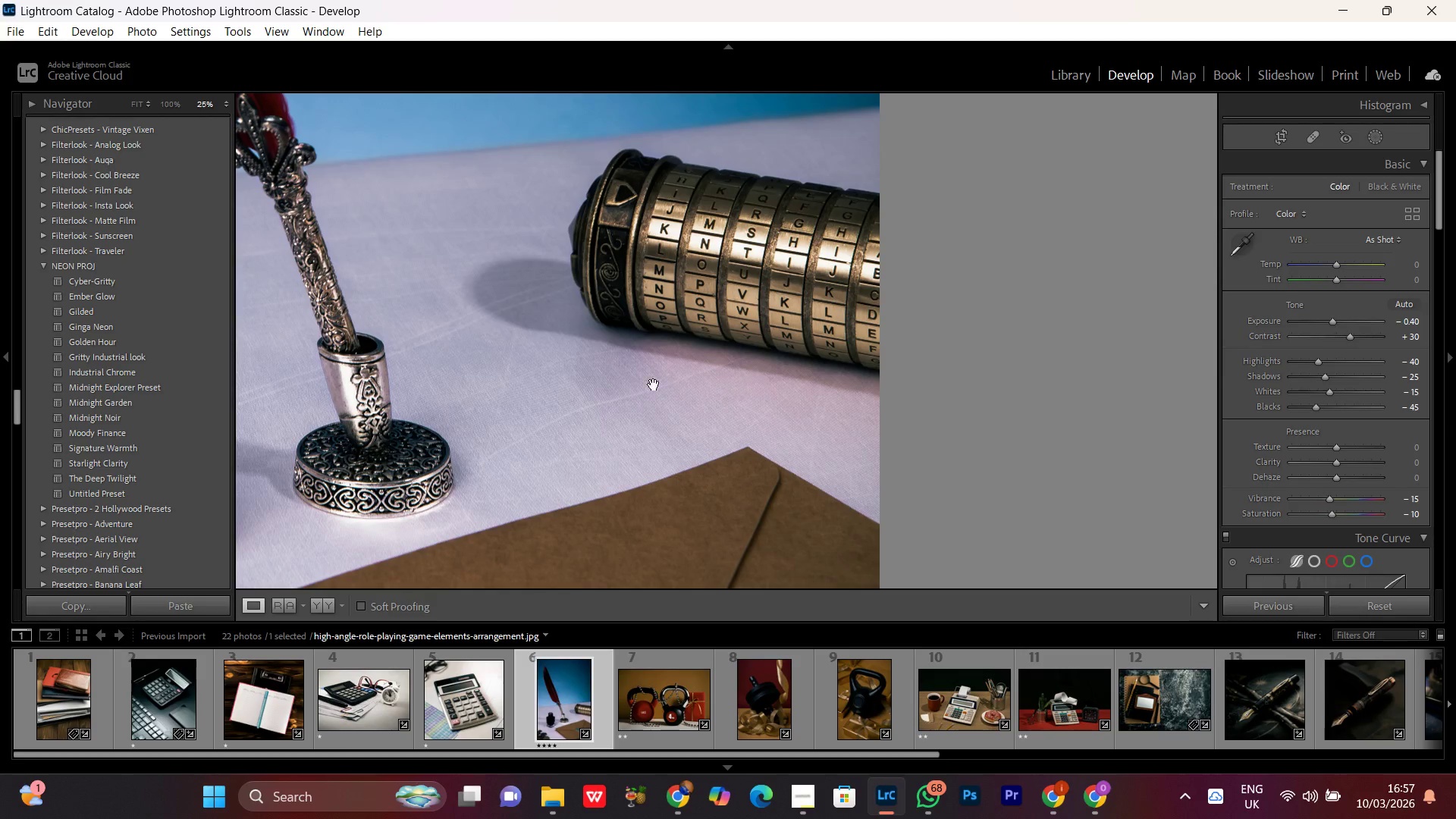 
left_click_drag(start_coordinate=[600, 364], to_coordinate=[749, 209])
 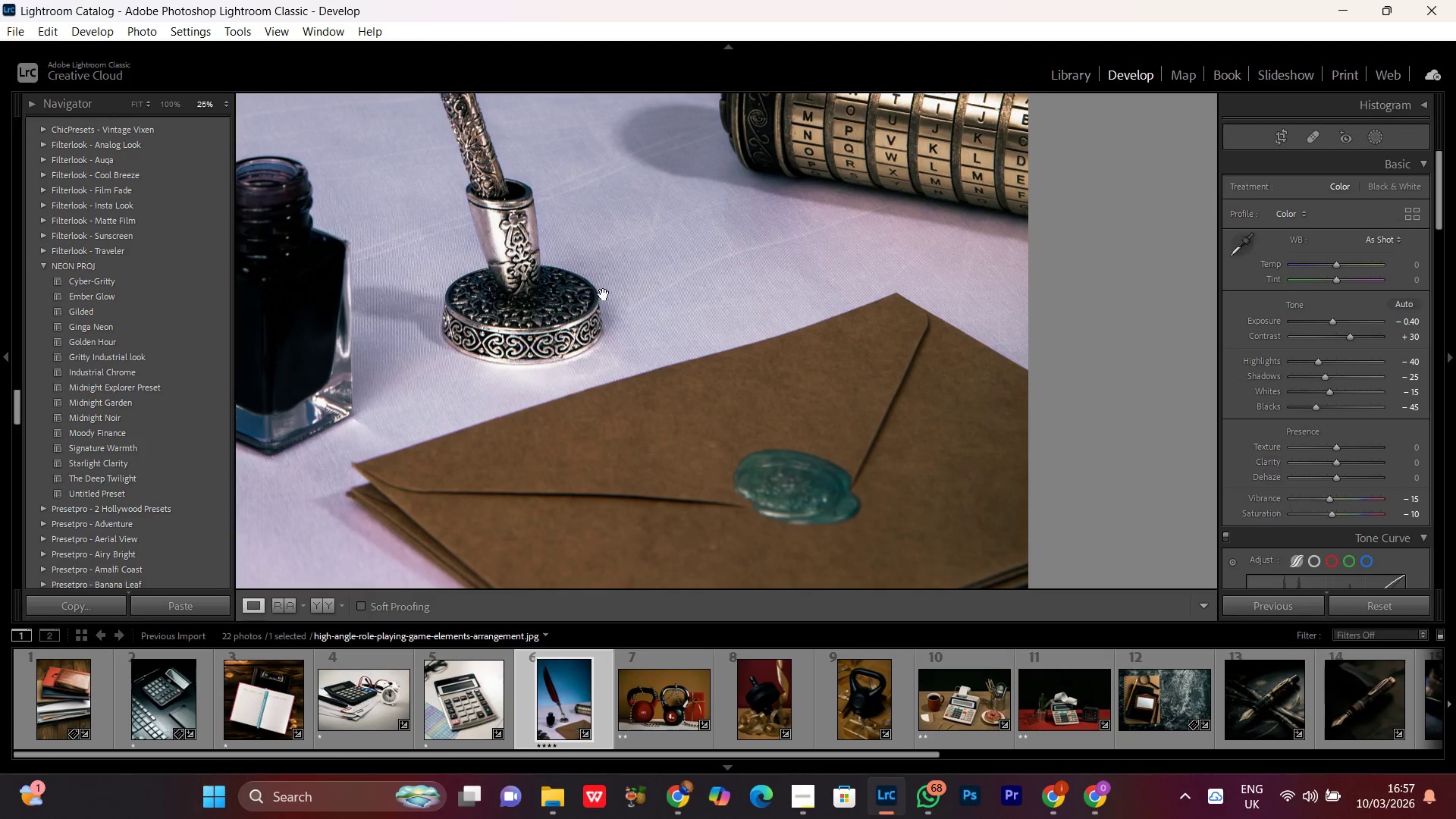 
left_click([603, 294])
 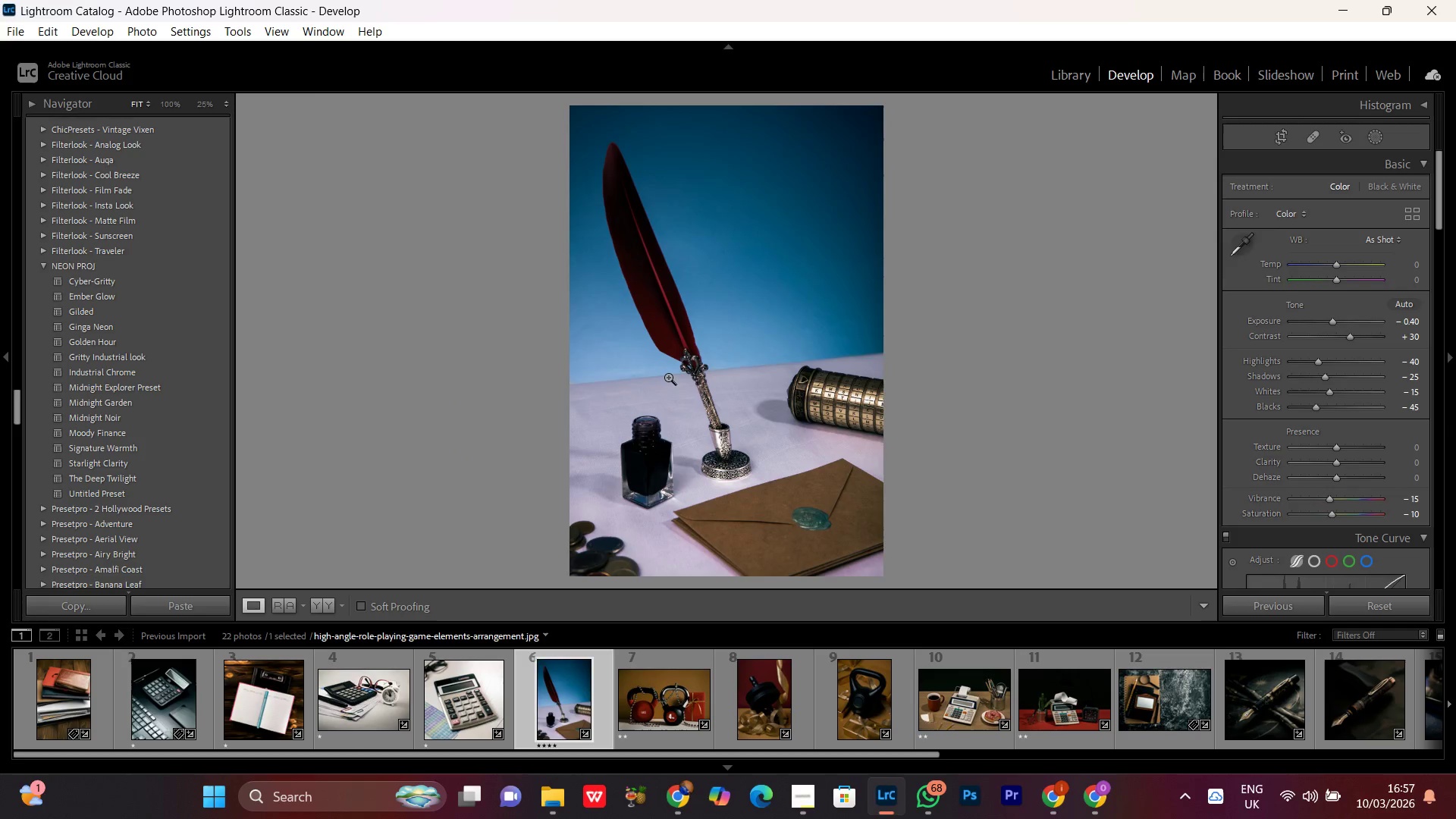 
left_click([669, 377])
 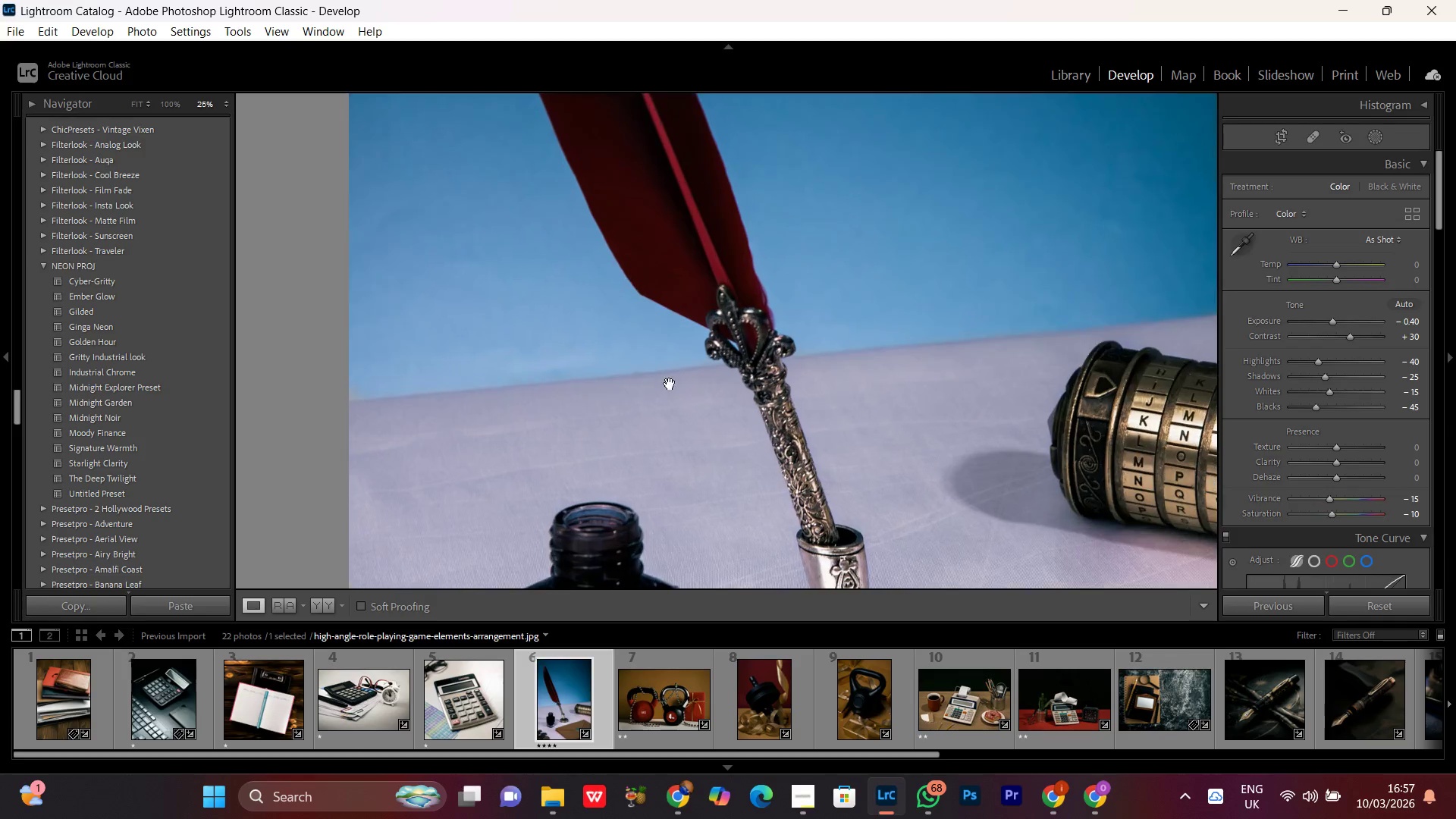 
left_click_drag(start_coordinate=[736, 475], to_coordinate=[664, 220])
 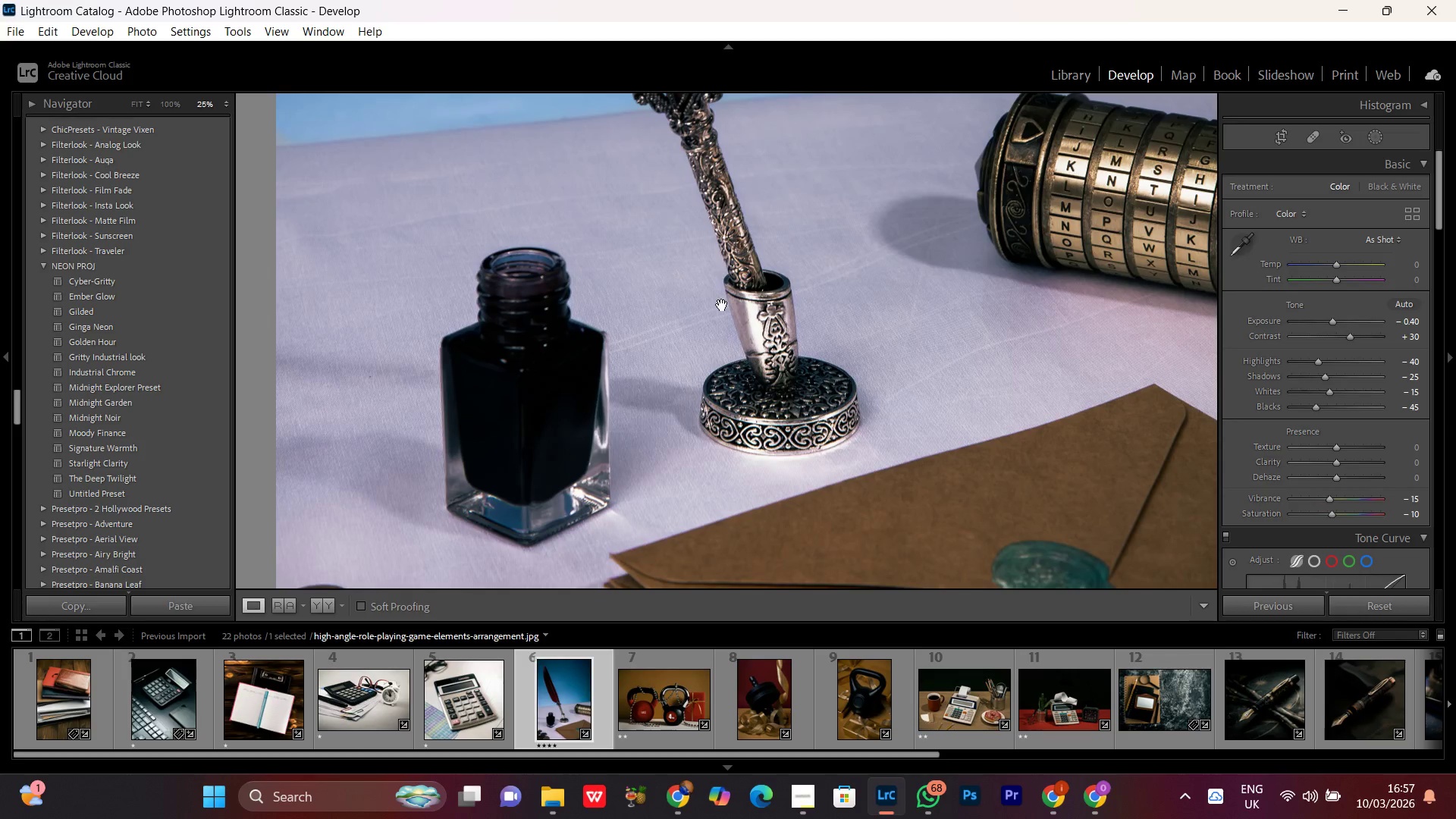 
left_click([722, 305])
 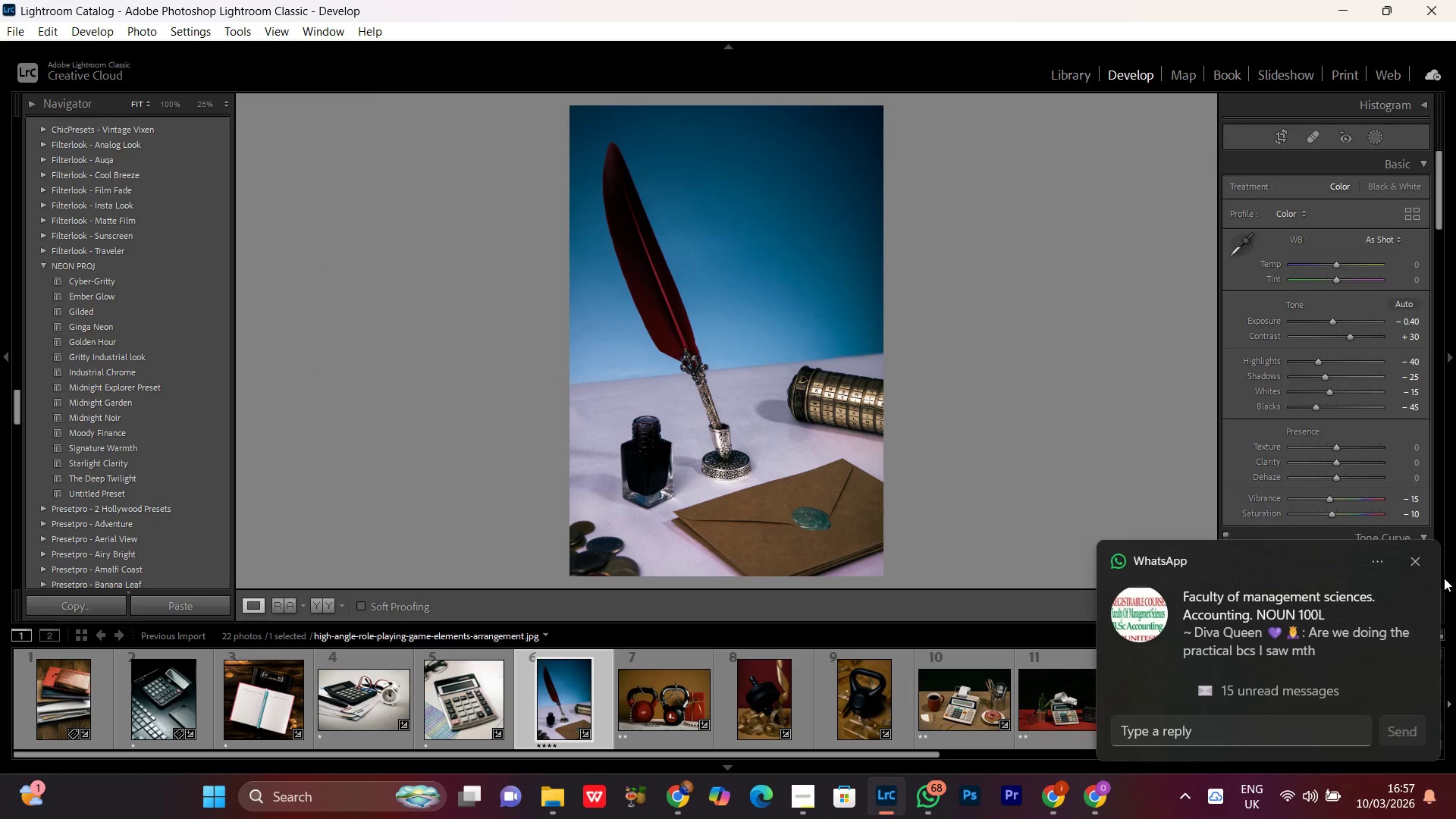 
wait(5.28)
 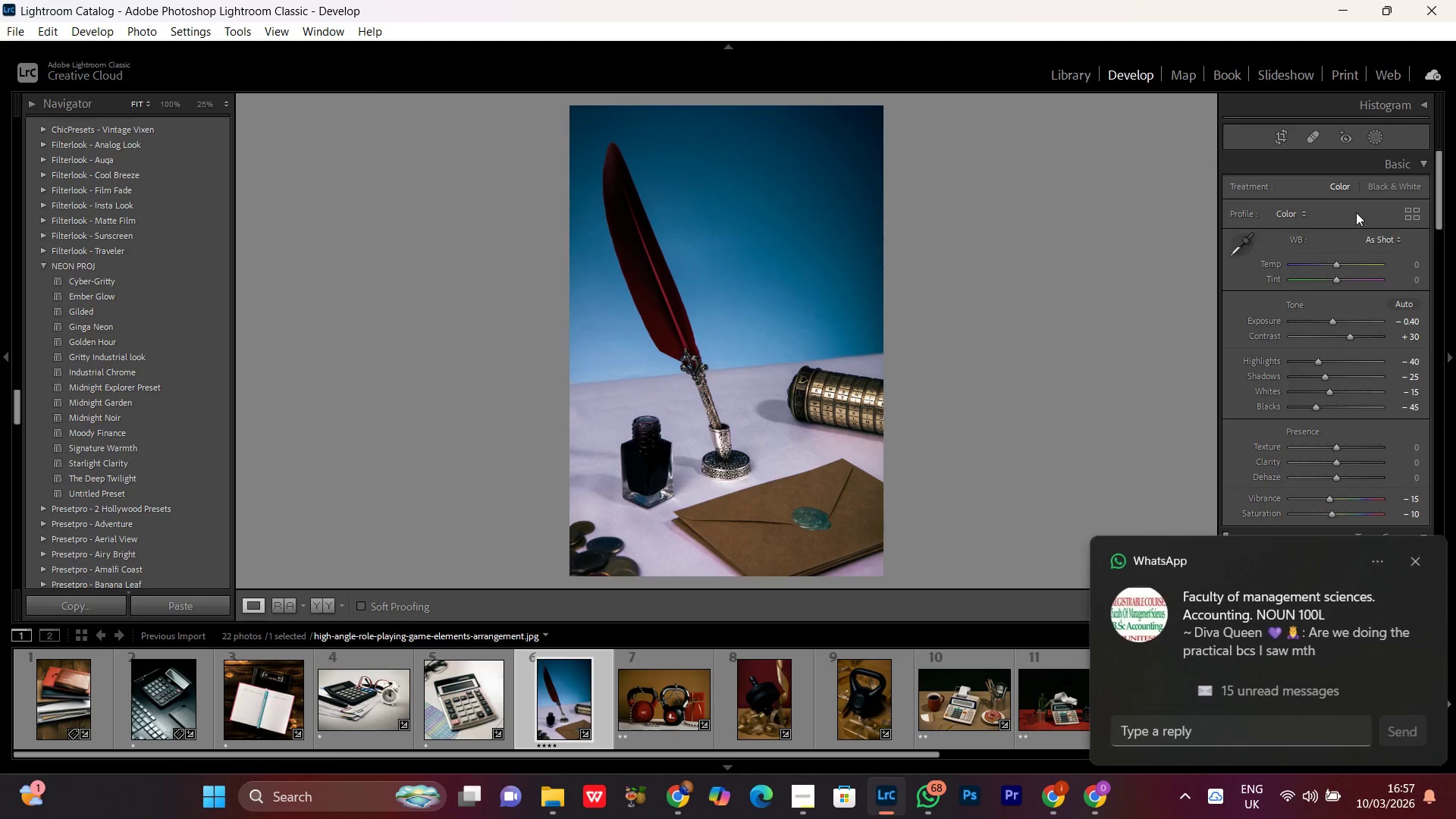 
left_click([1416, 560])
 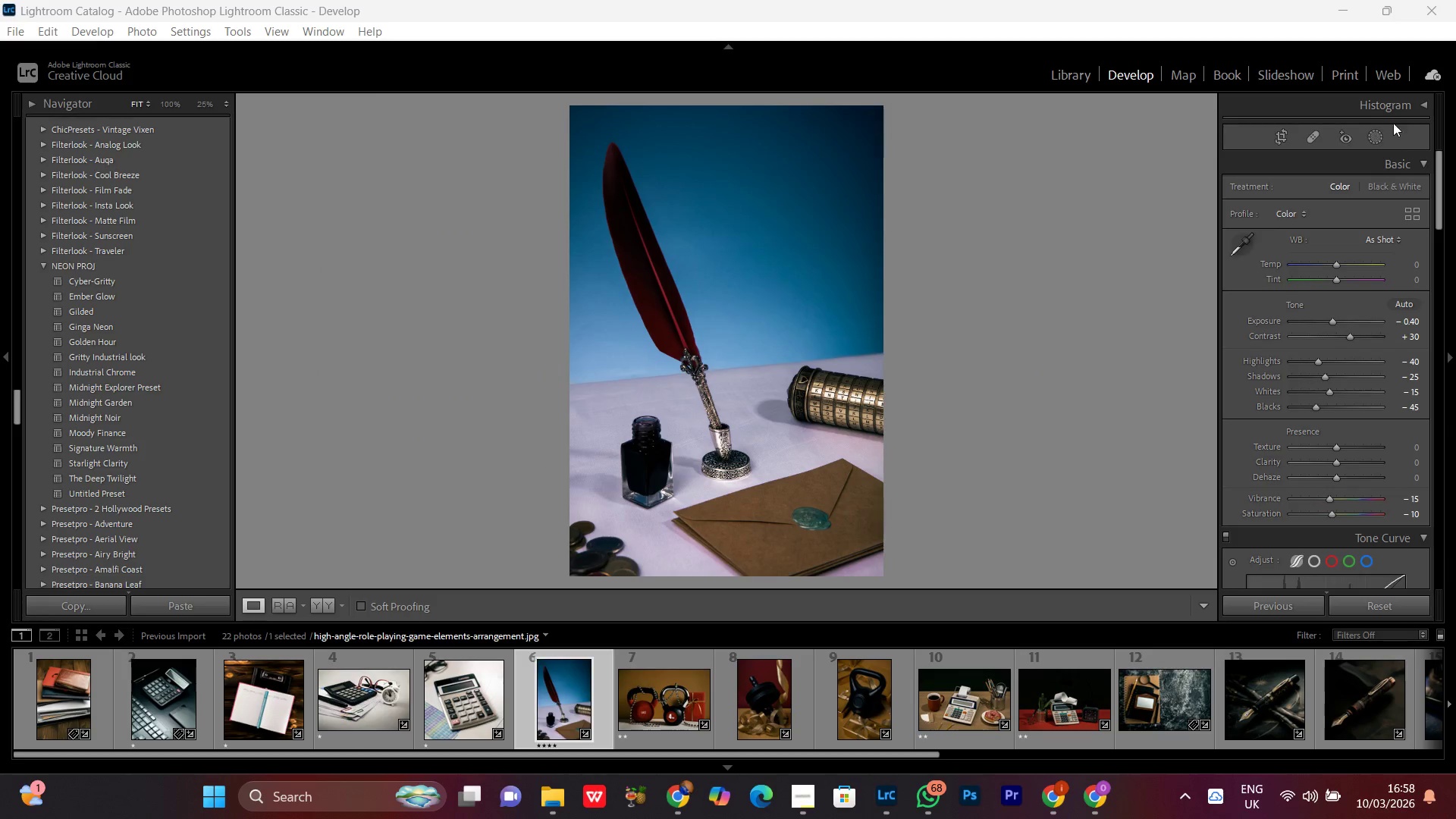 
left_click([1377, 140])
 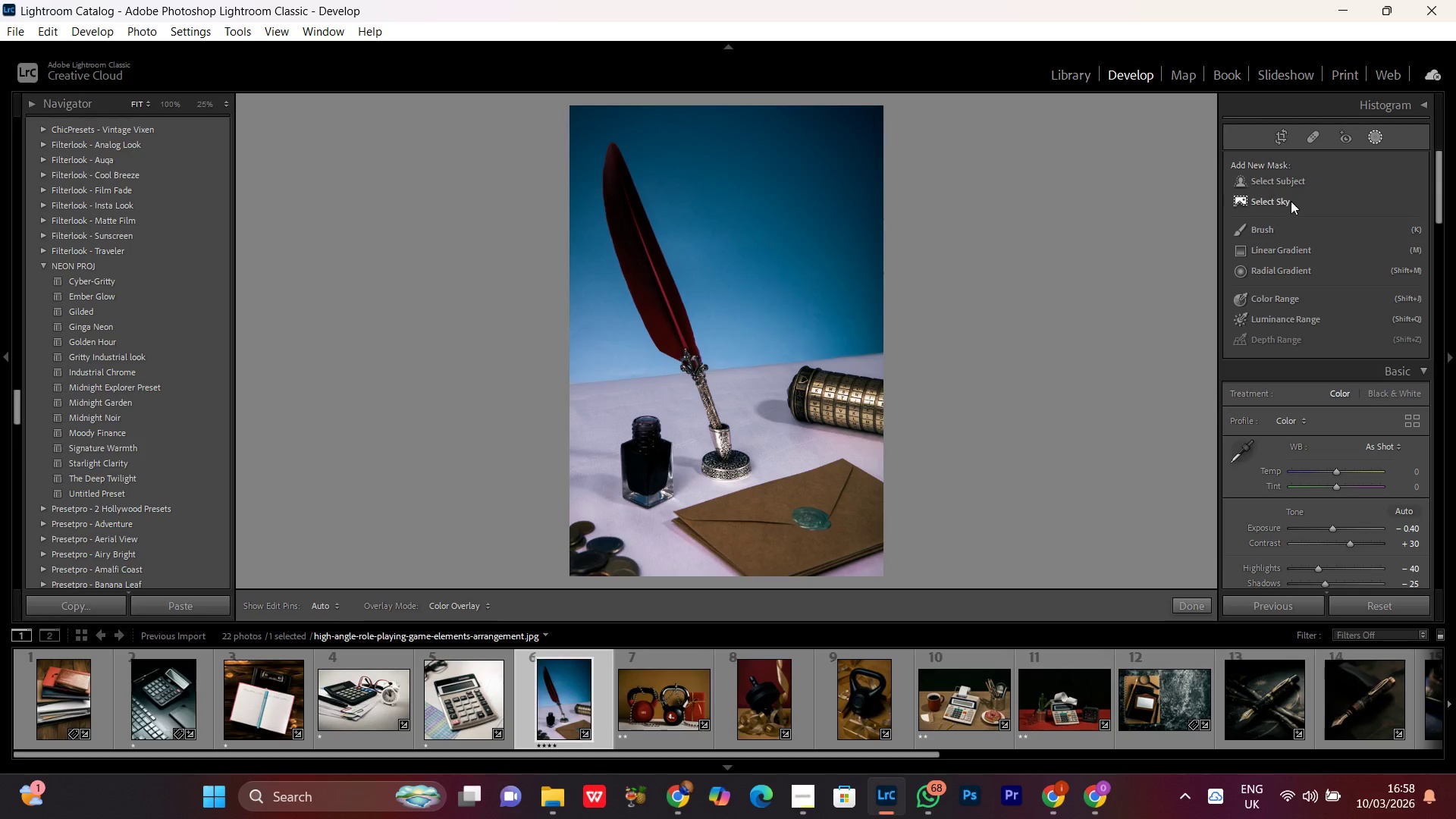 
left_click([1293, 185])
 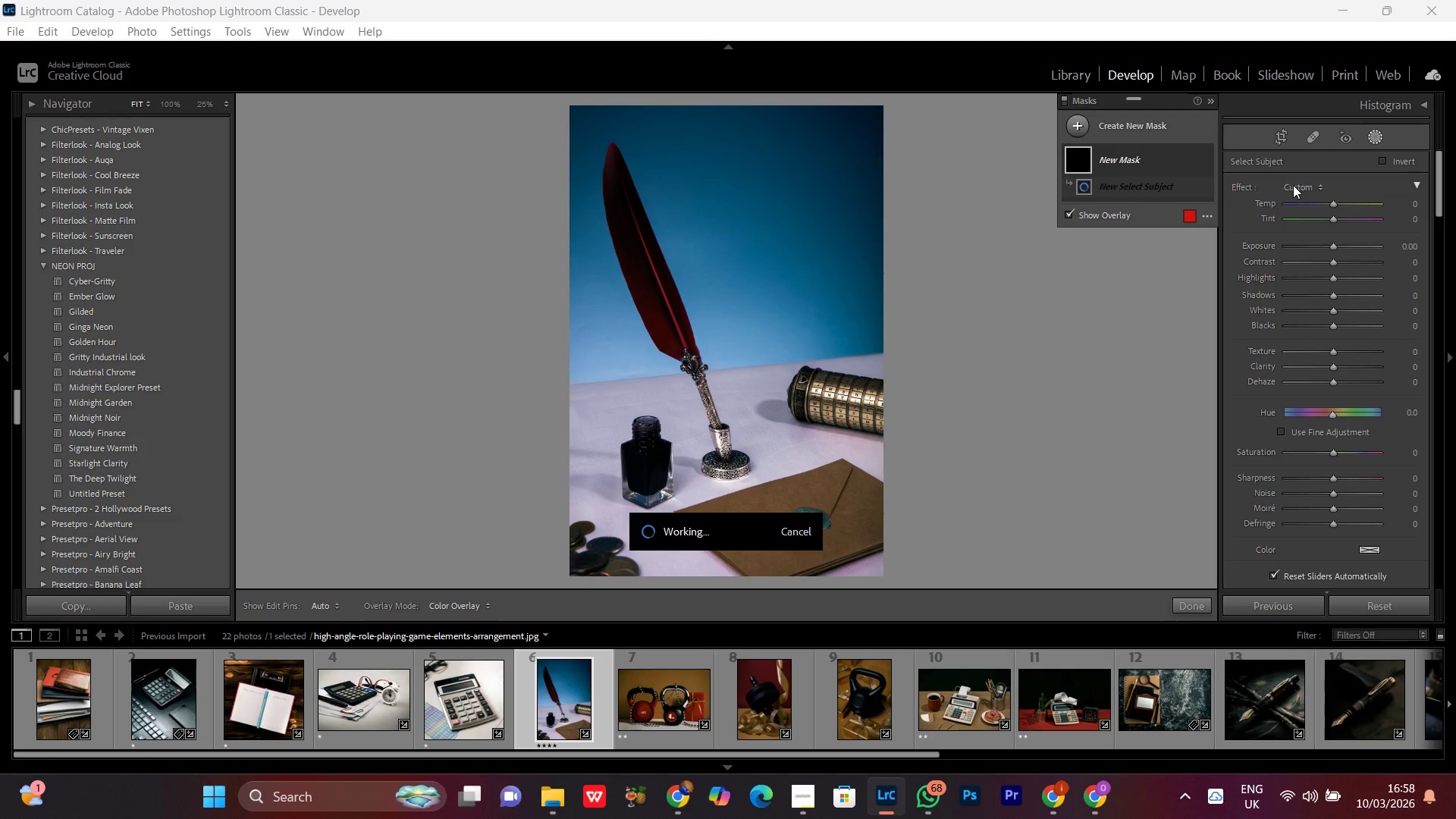 
wait(8.41)
 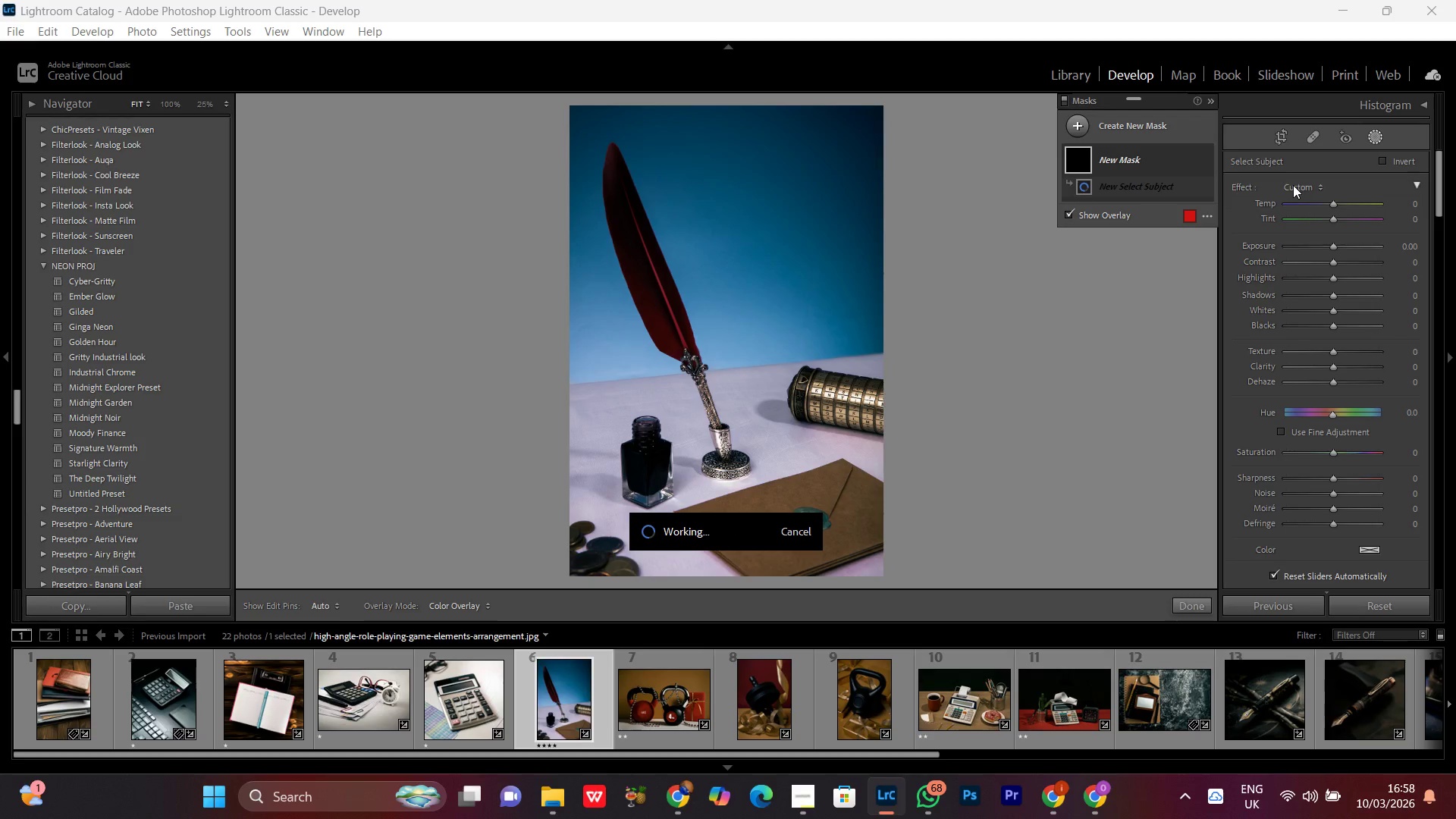 
left_click([813, 798])